 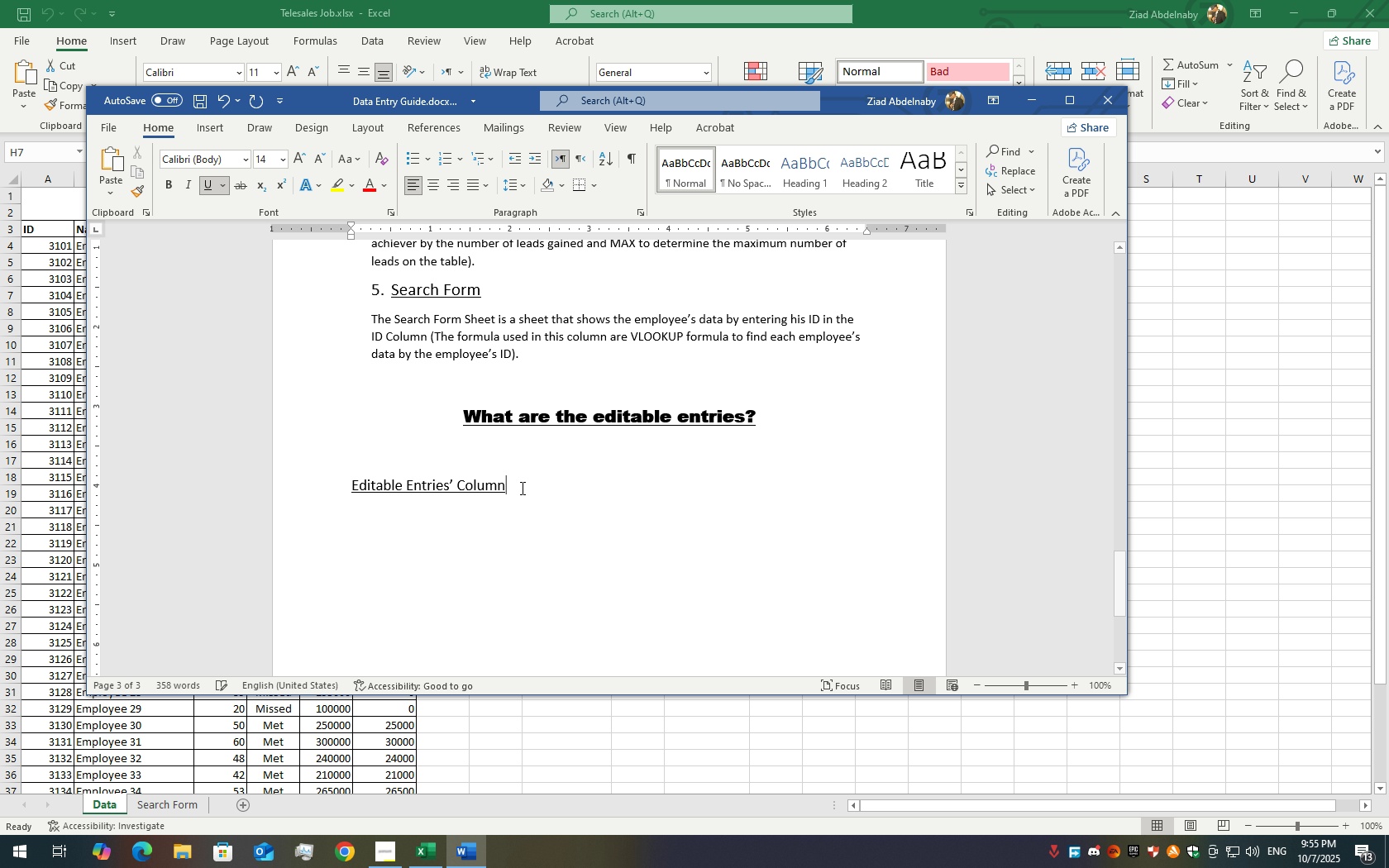 
key(Backspace)
 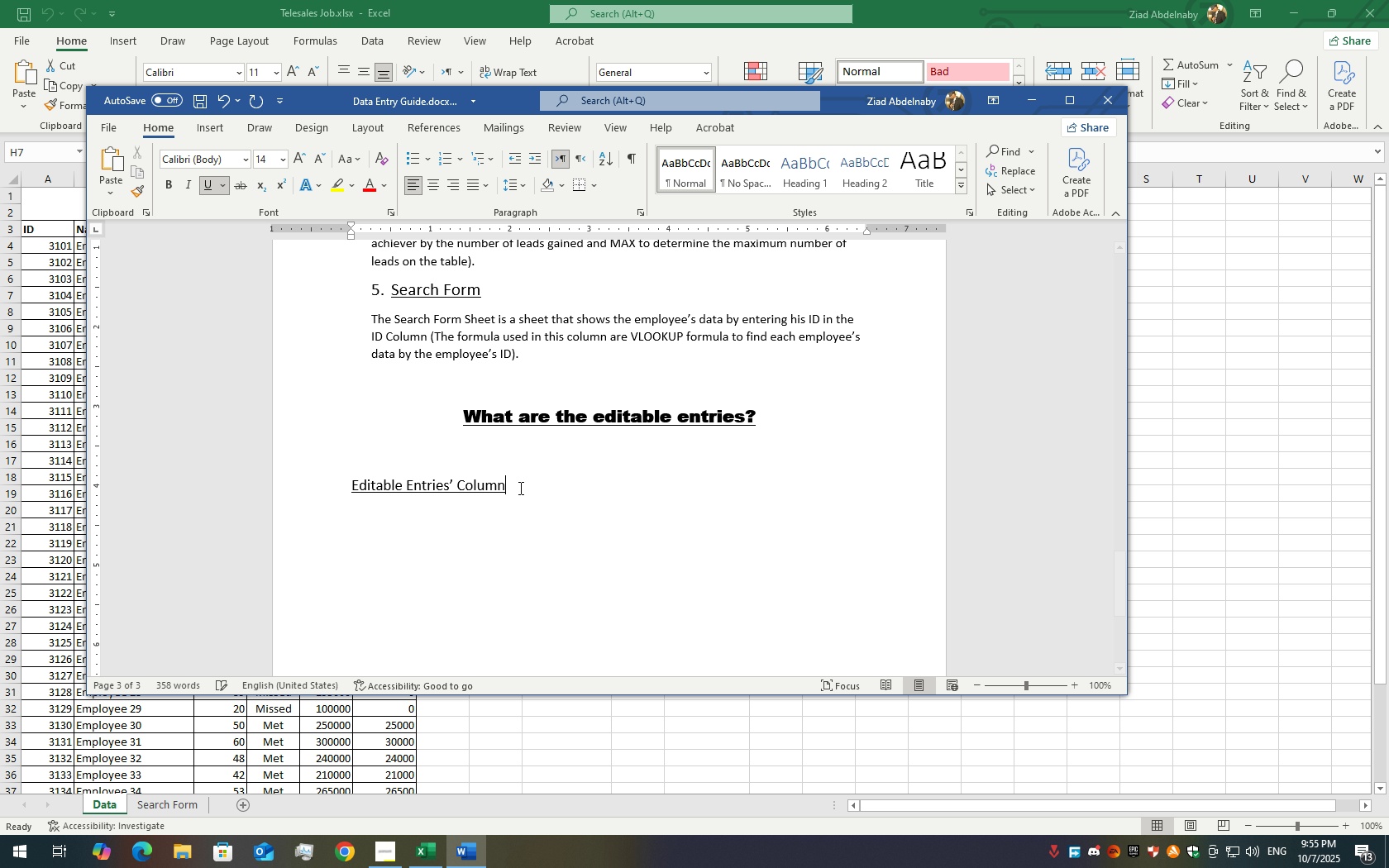 
key(Backspace)
 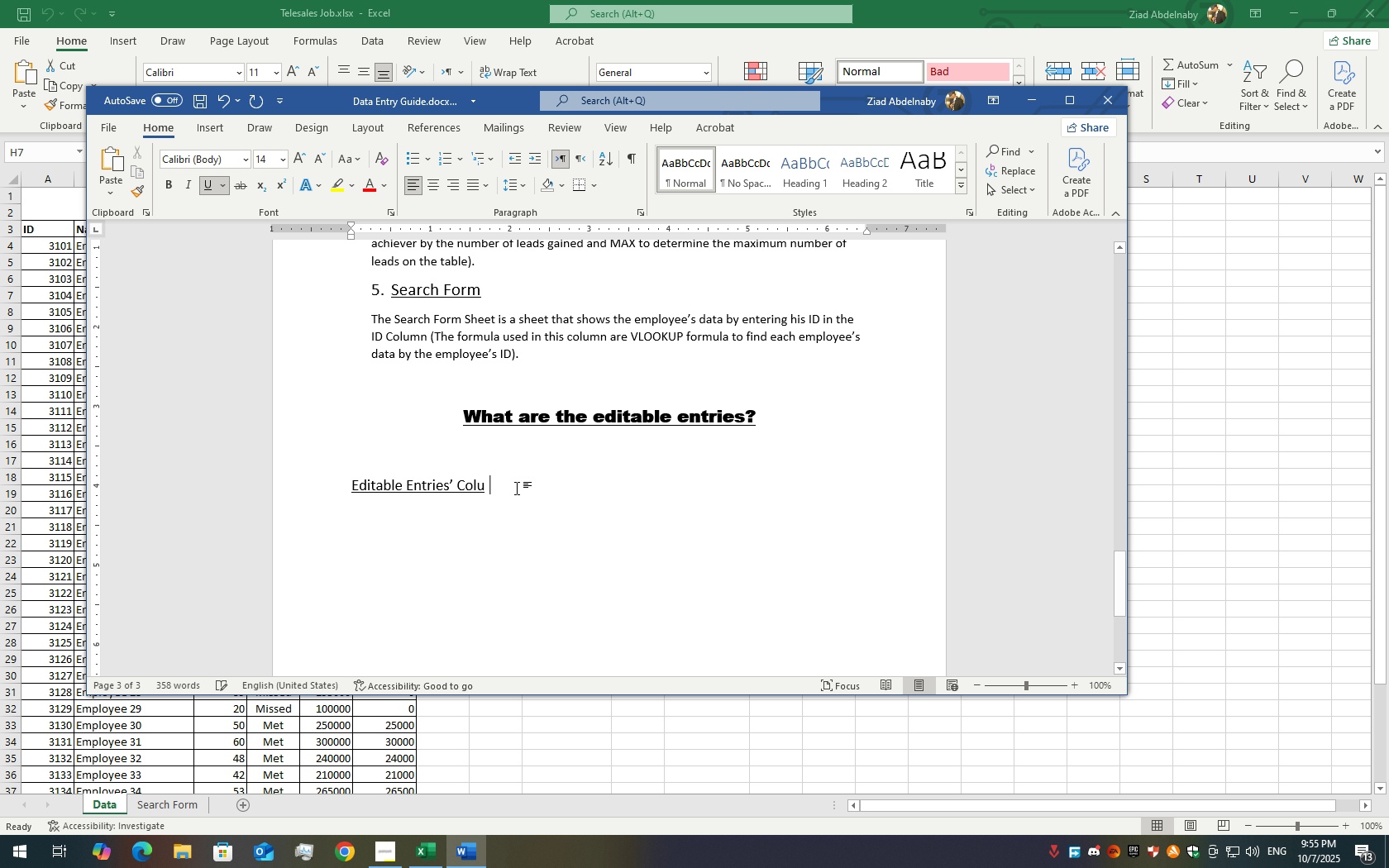 
key(Backspace)
 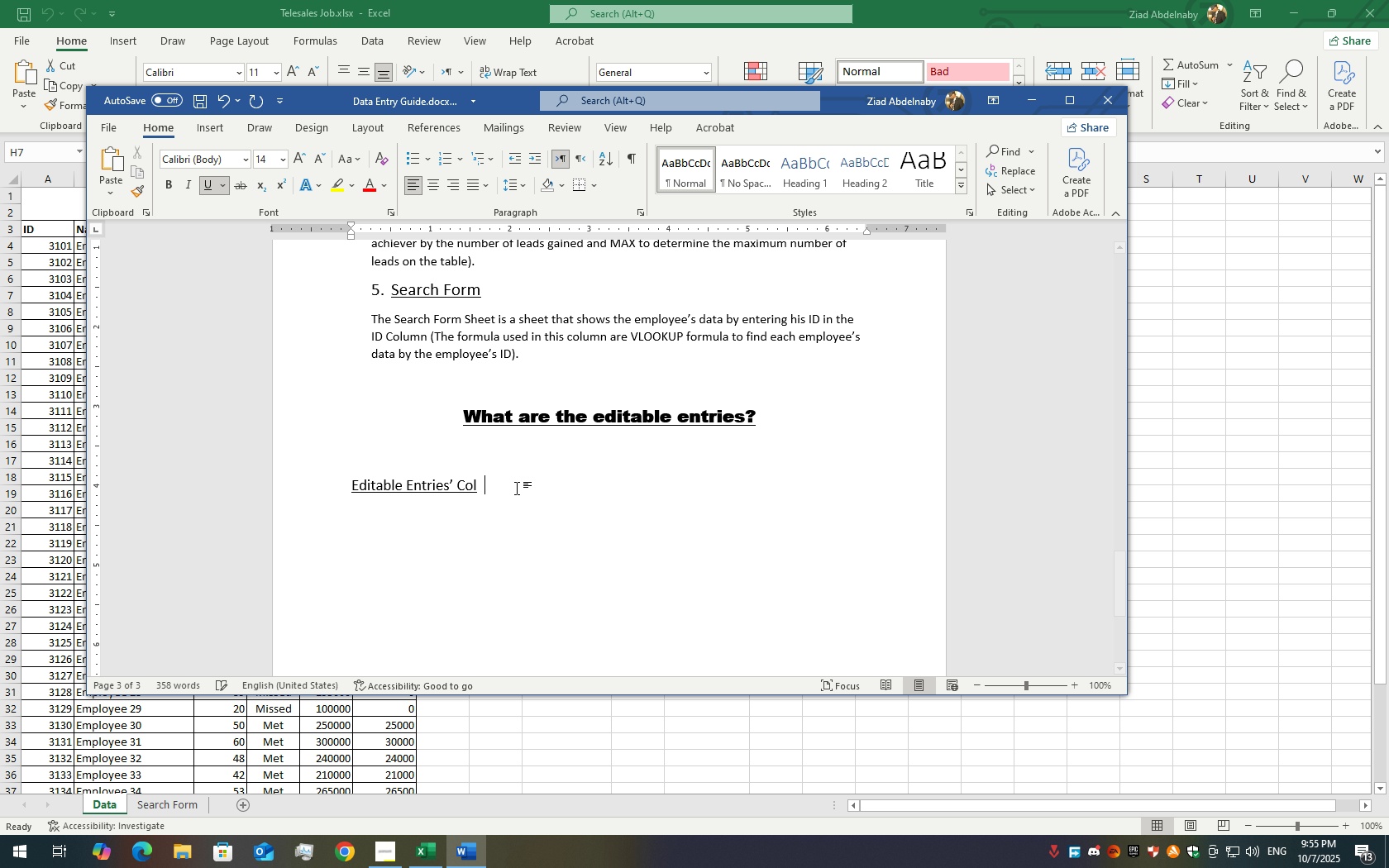 
key(Backspace)
 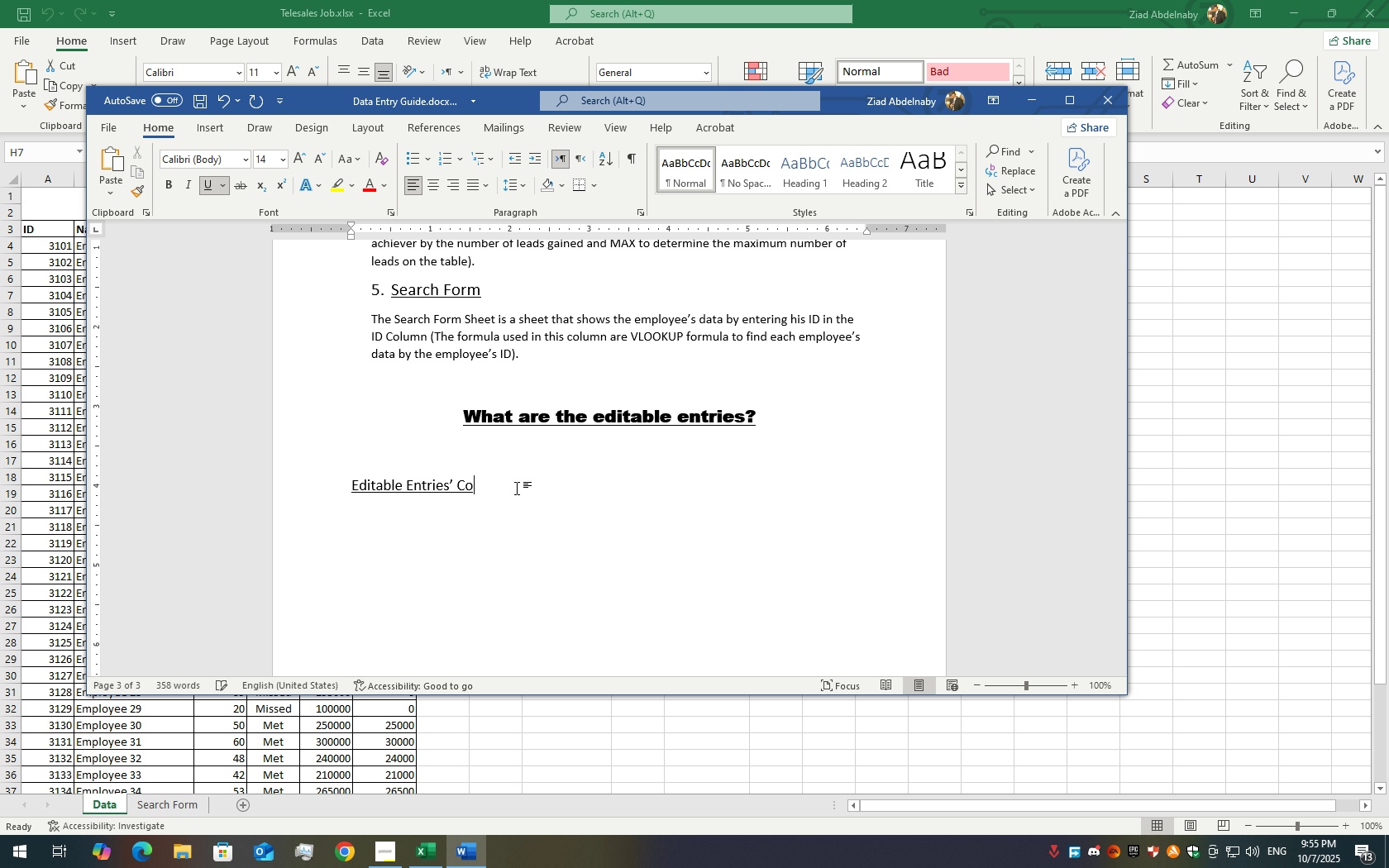 
key(Backspace)
 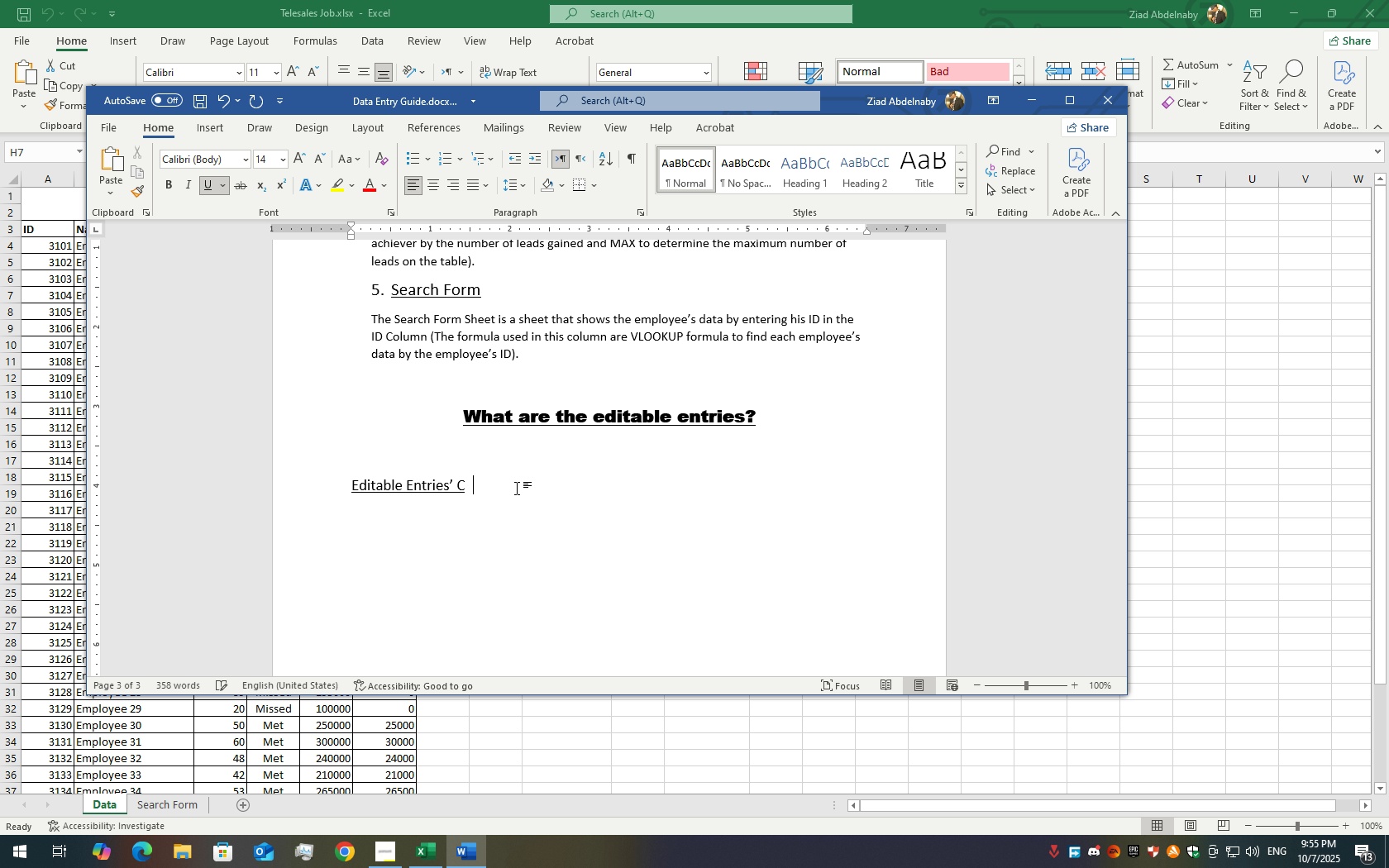 
key(Backspace)
 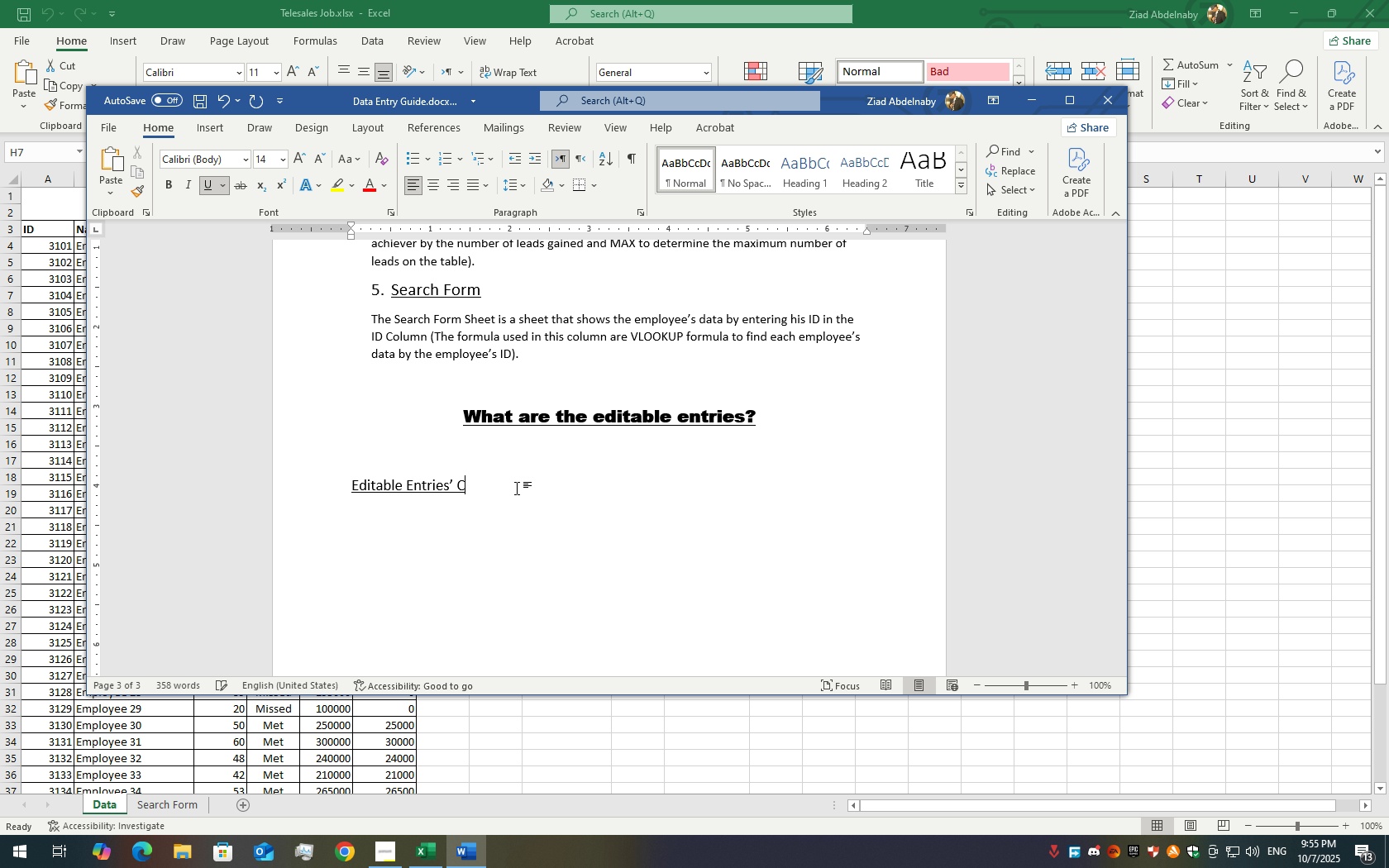 
key(Backspace)
 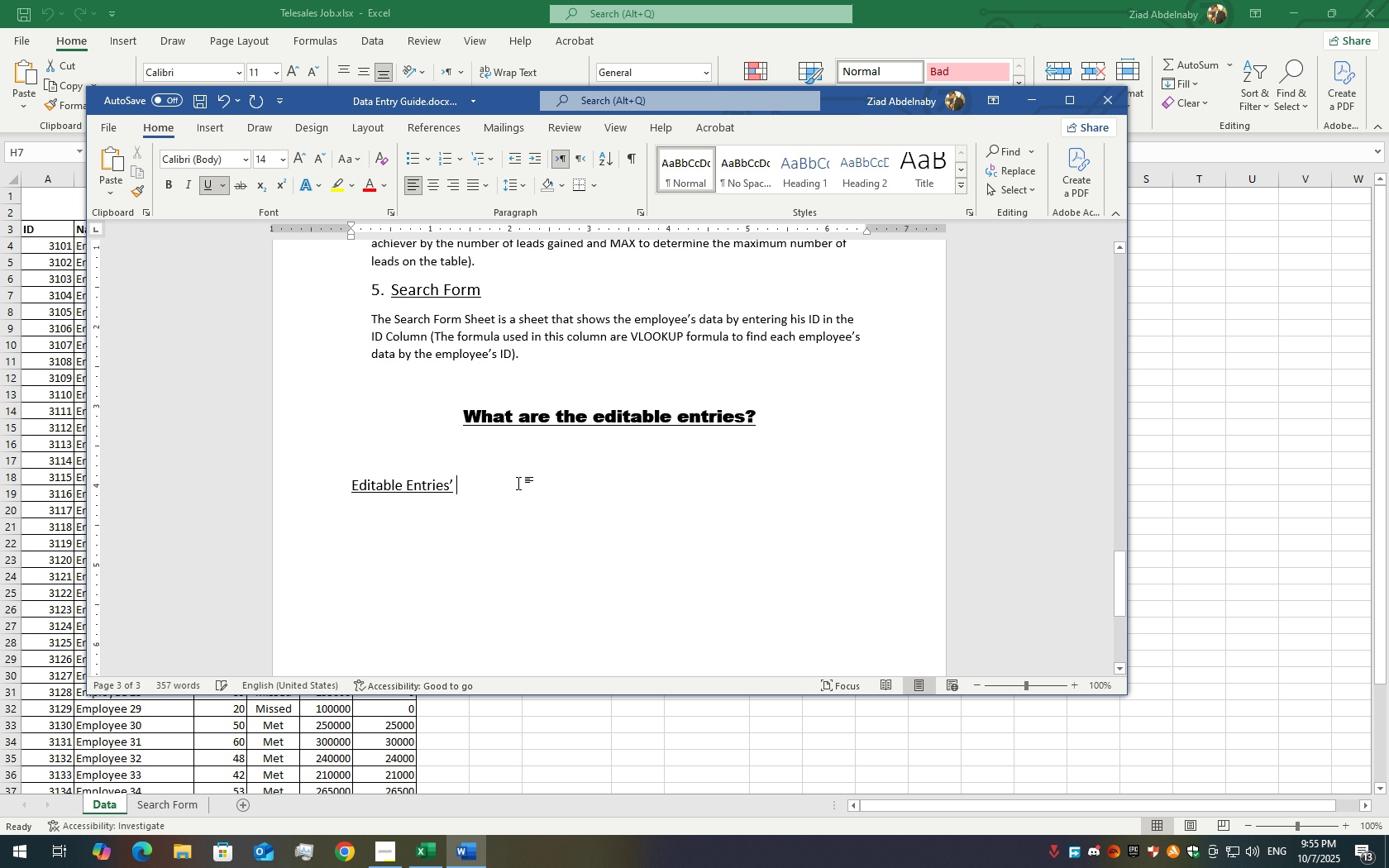 
key(Backspace)
 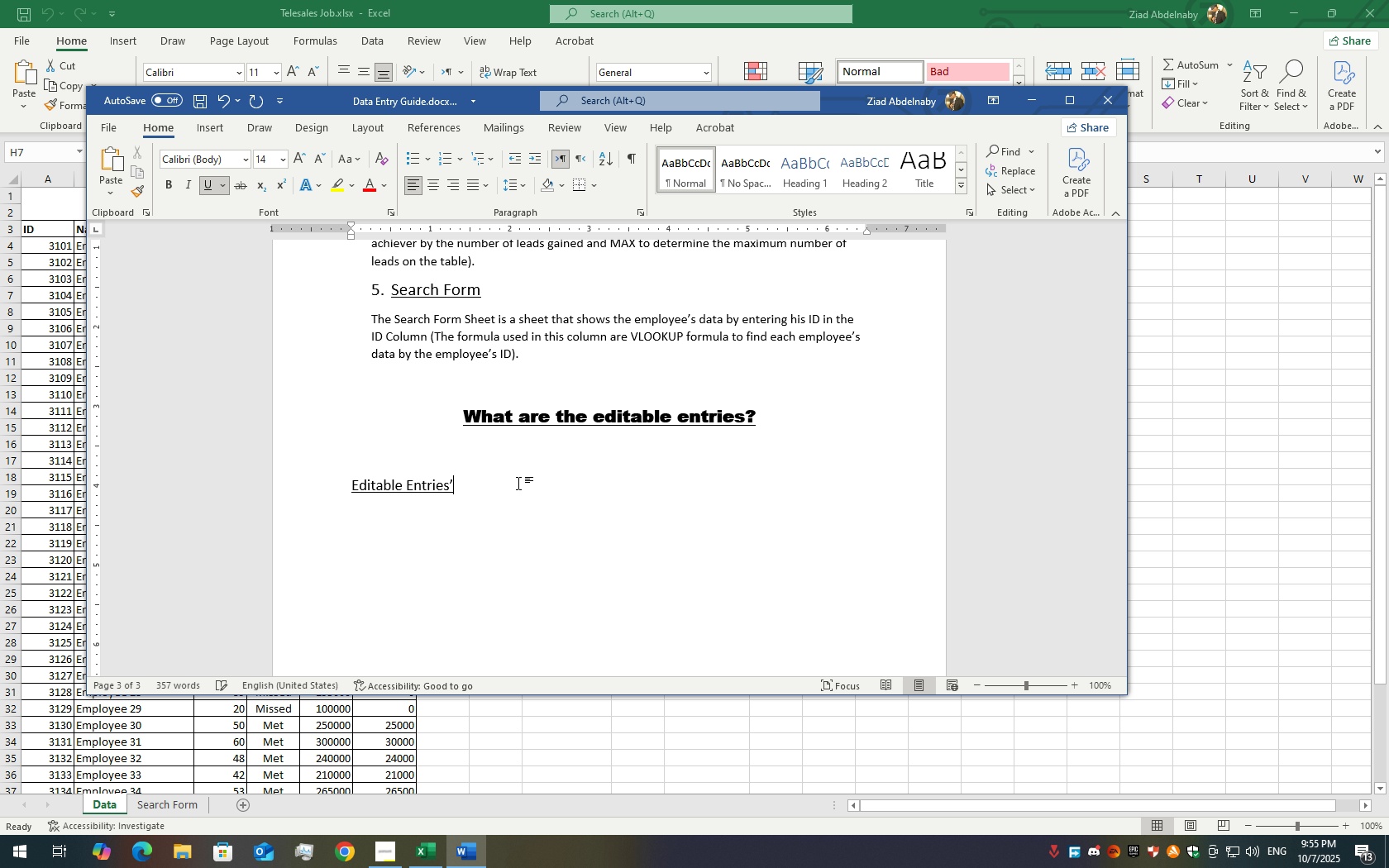 
key(Backspace)
 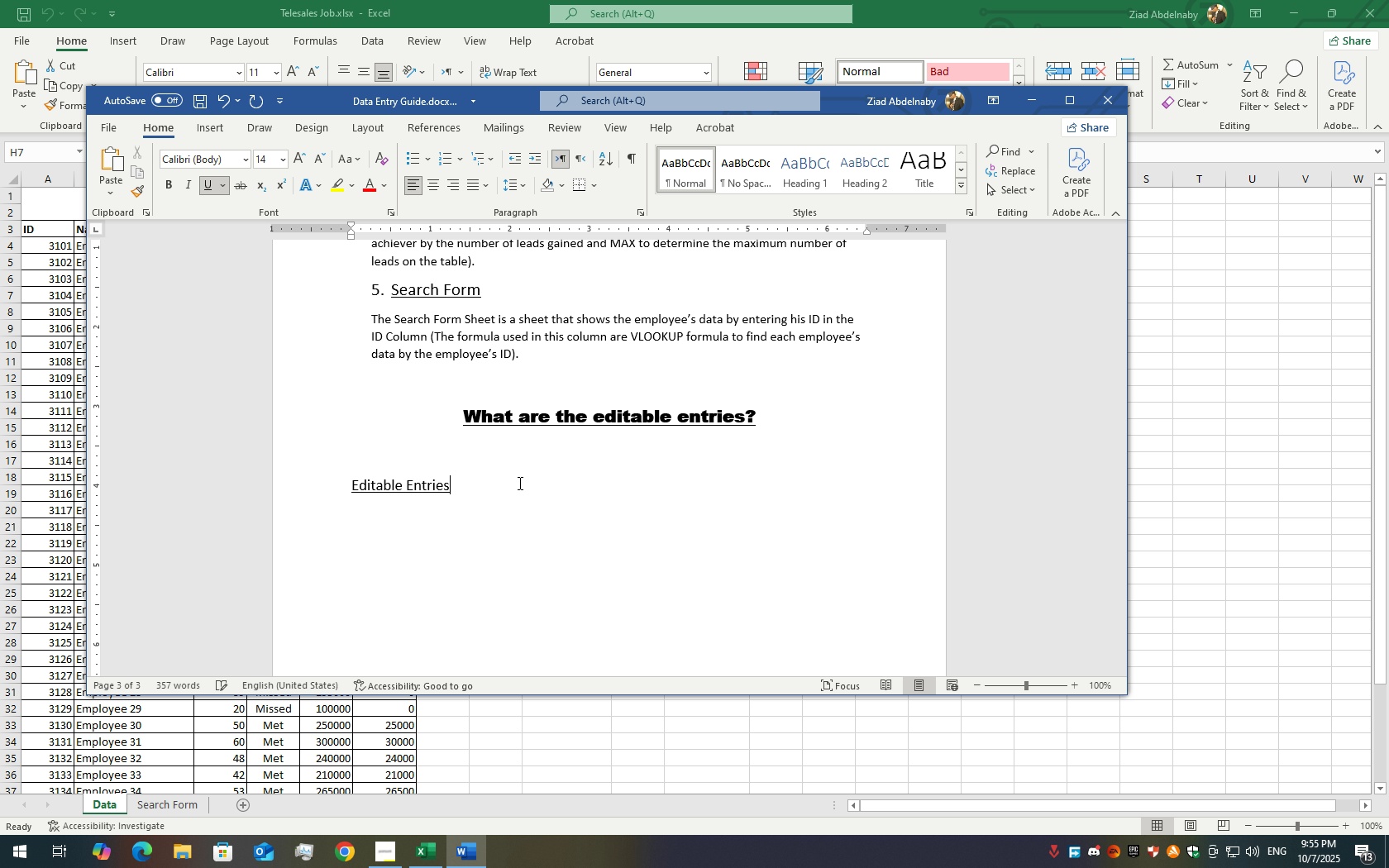 
scroll: coordinate [586, 525], scroll_direction: up, amount: 21.0
 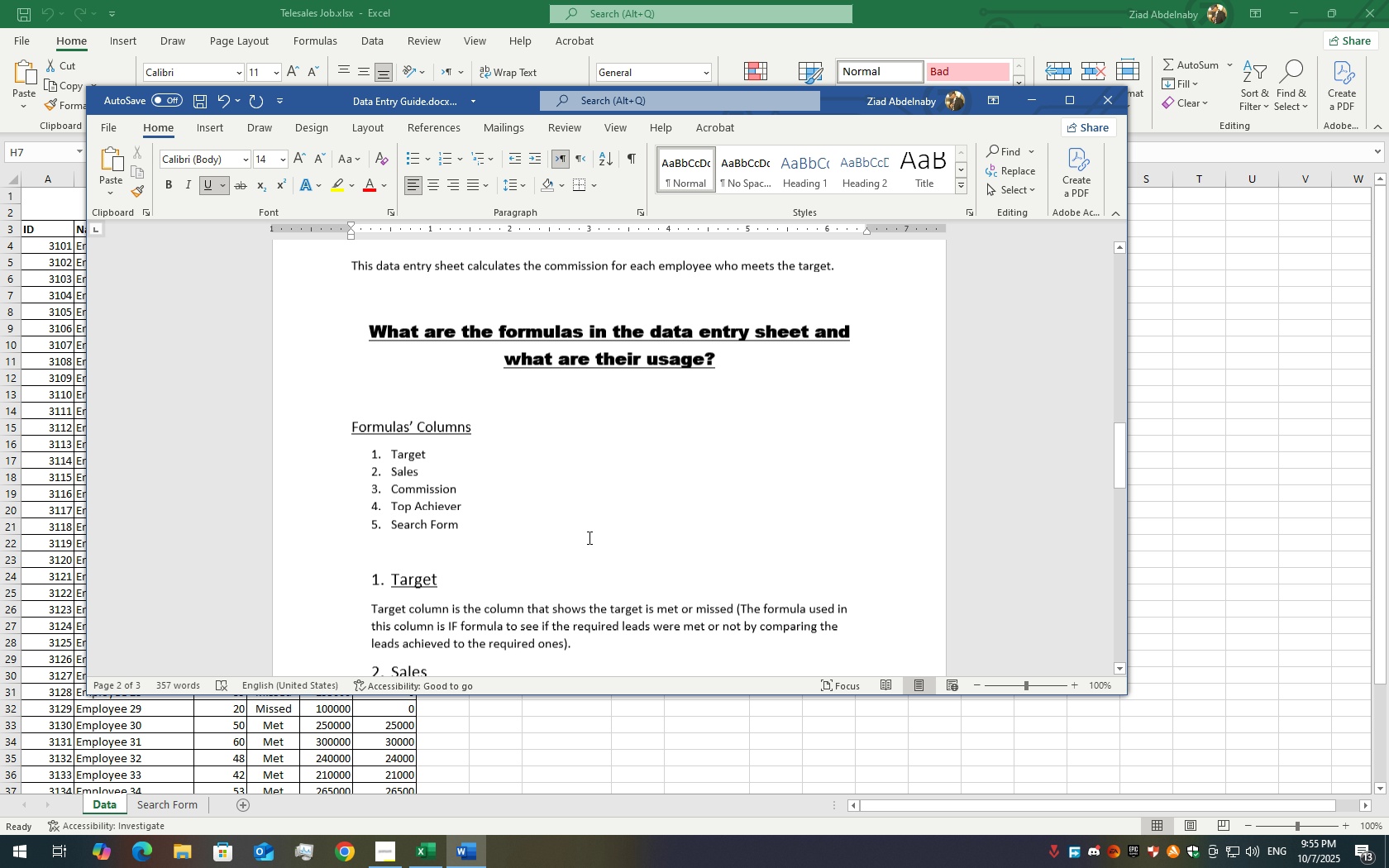 
scroll: coordinate [533, 532], scroll_direction: down, amount: 25.0
 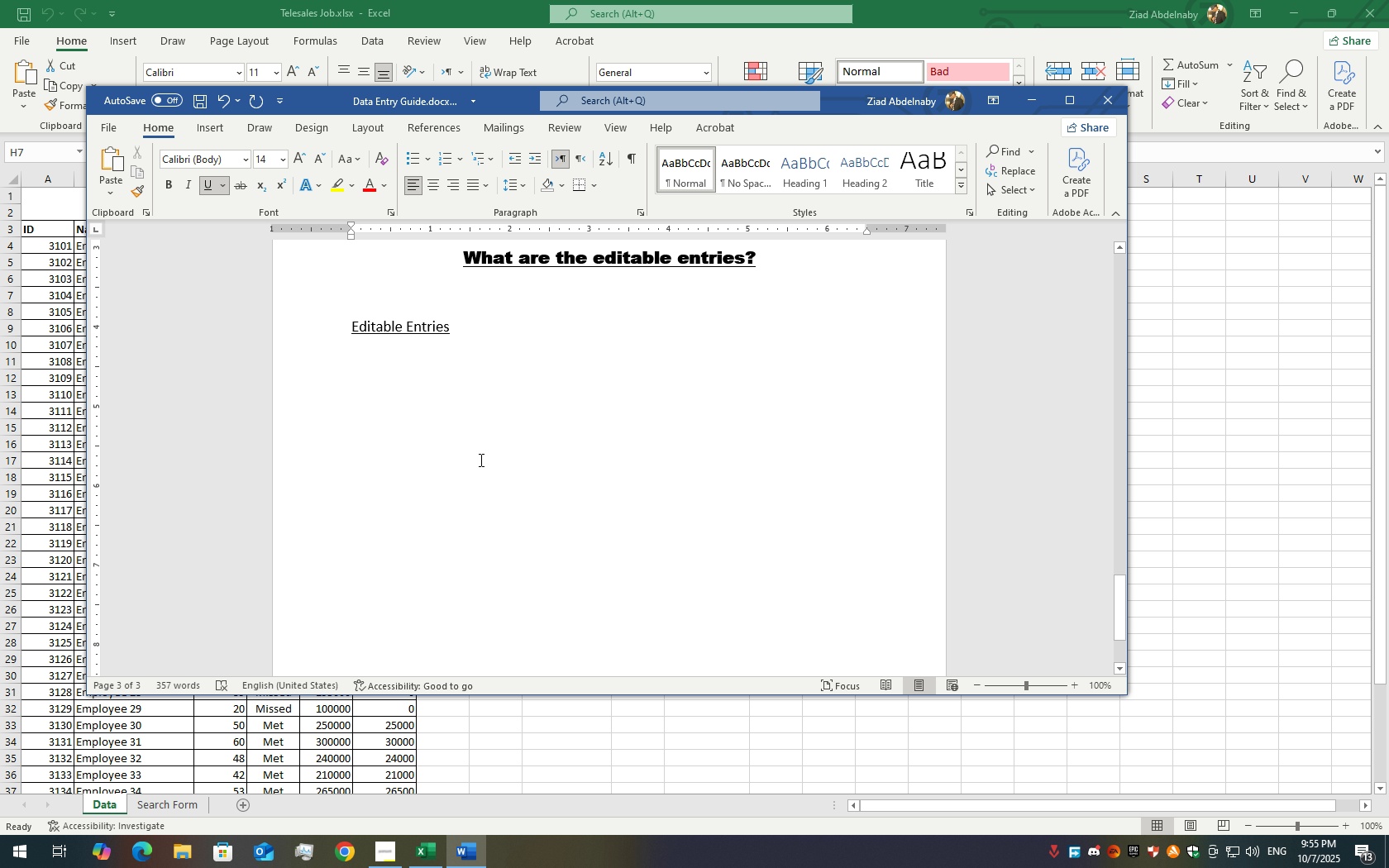 
scroll: coordinate [480, 460], scroll_direction: up, amount: 1.0
 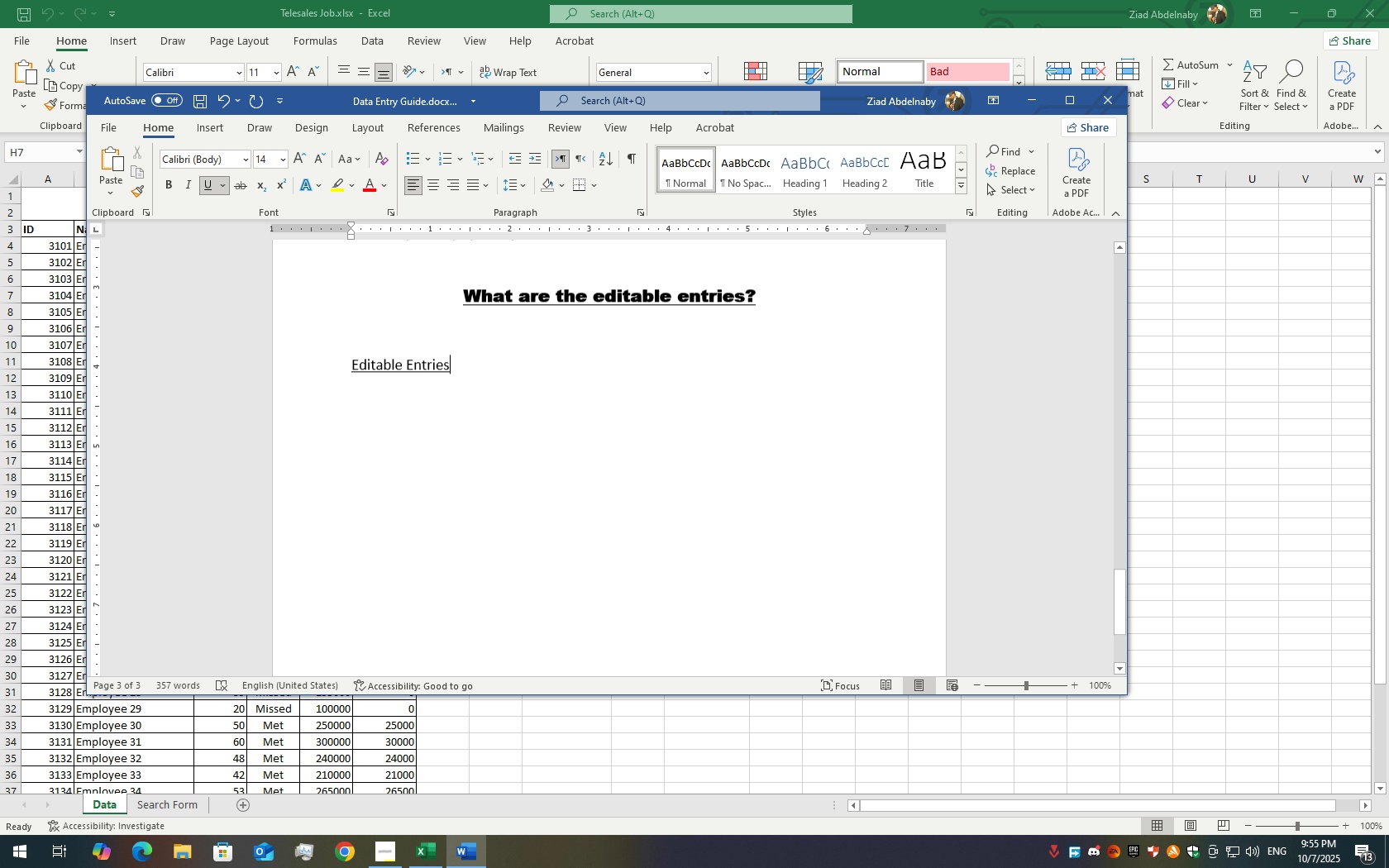 
key(Enter)
 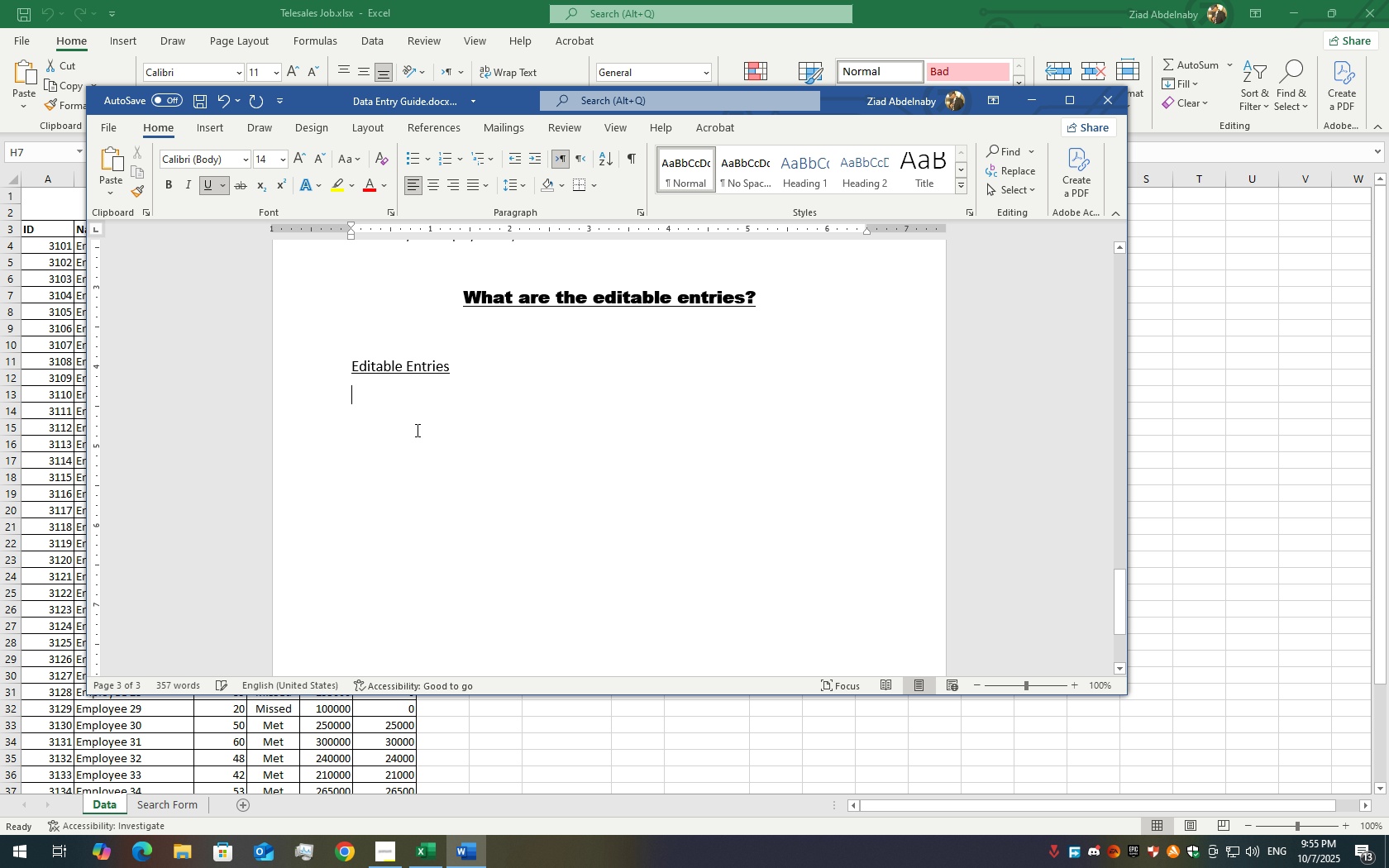 
scroll: coordinate [352, 485], scroll_direction: up, amount: 23.0